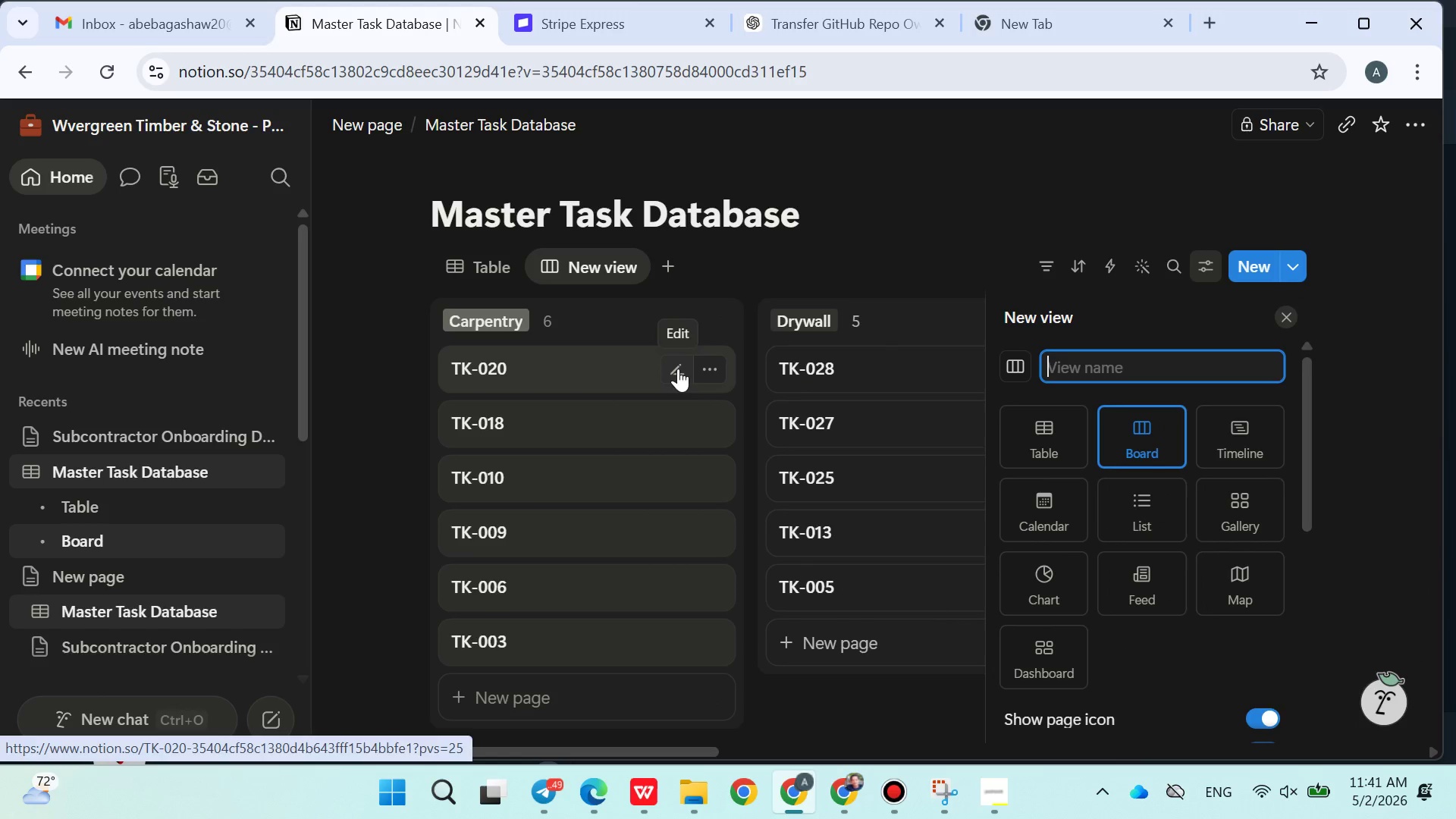 
type(Site Management)
 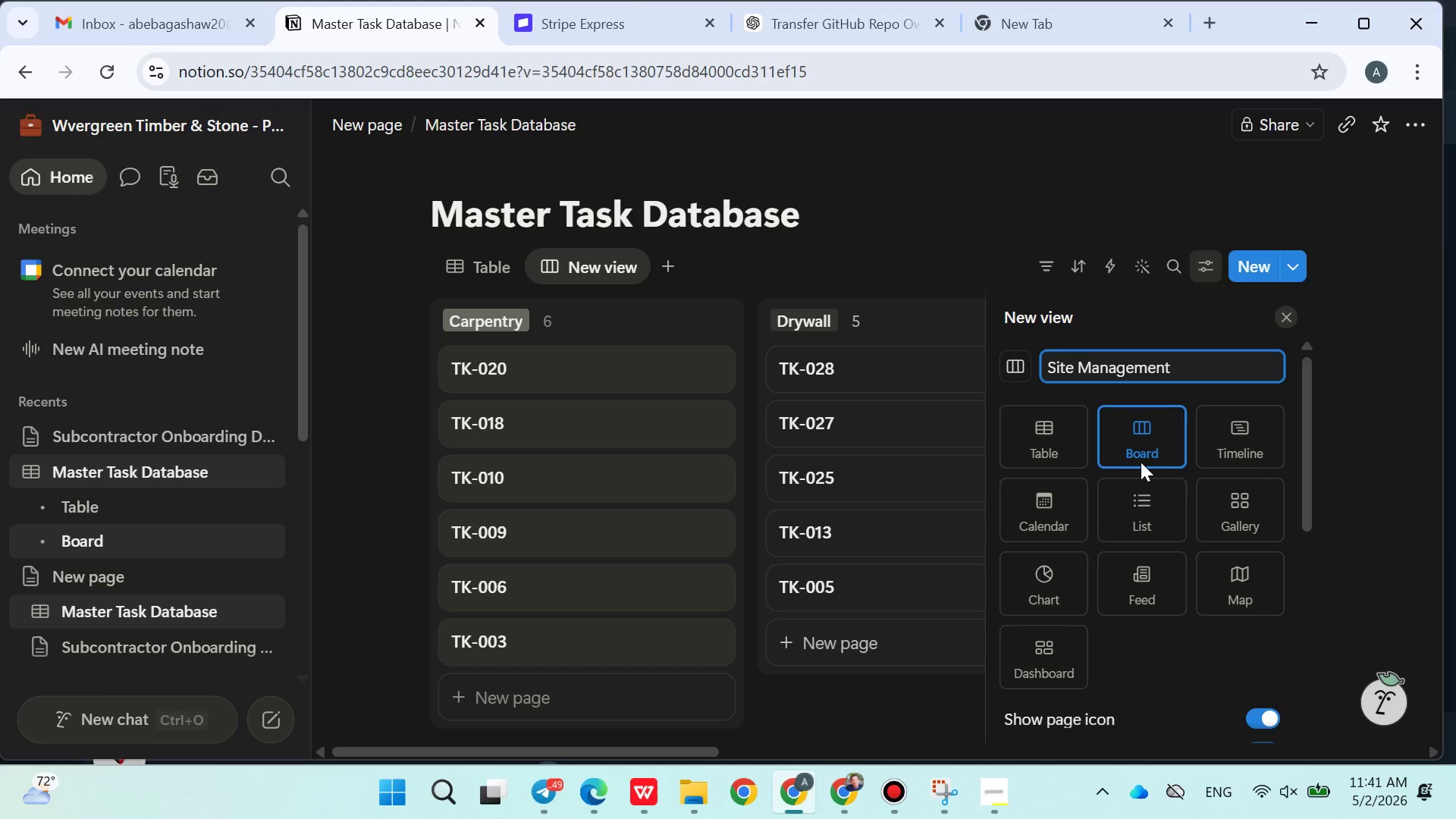 
key(Enter)
 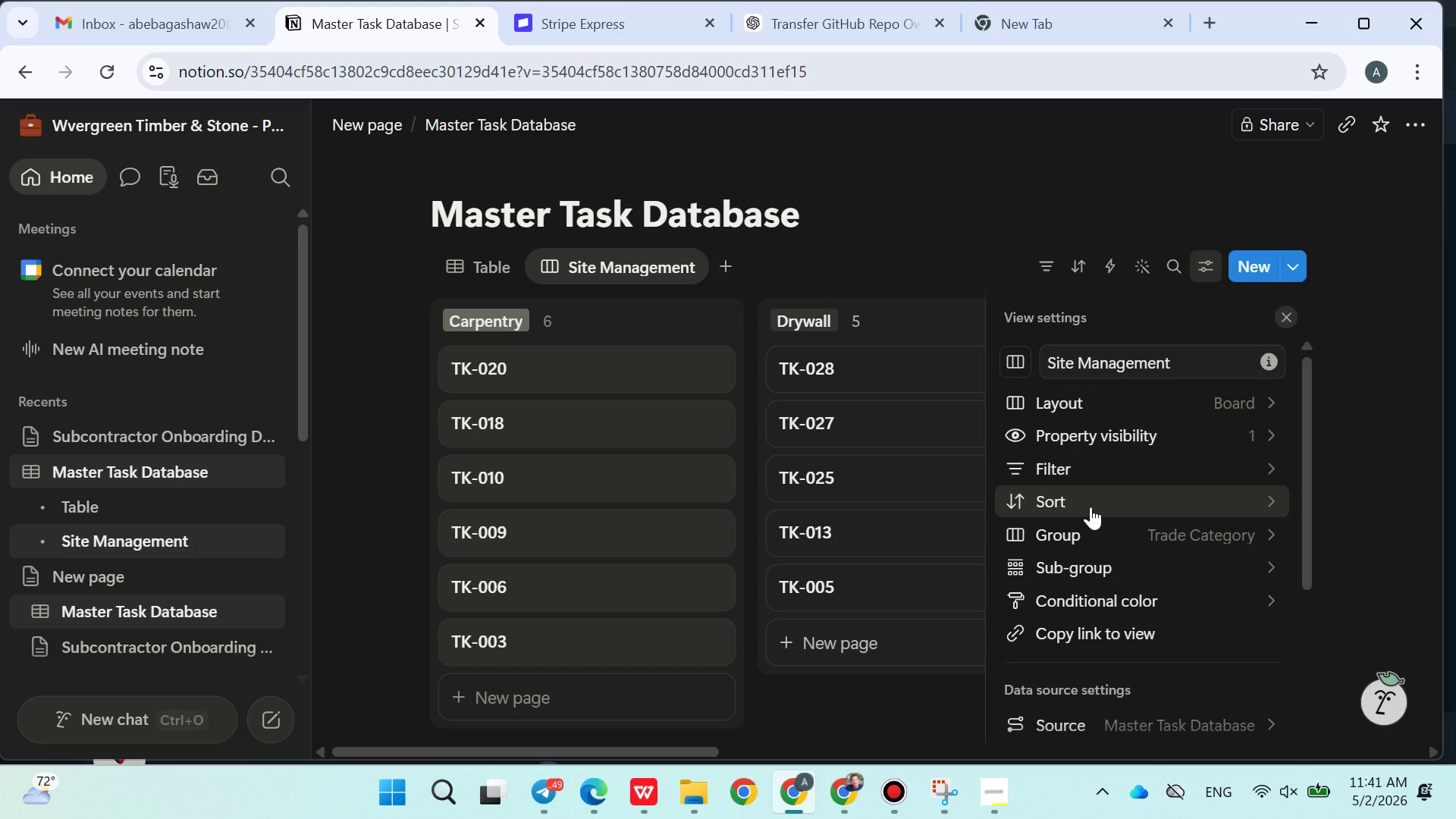 
left_click([1087, 532])
 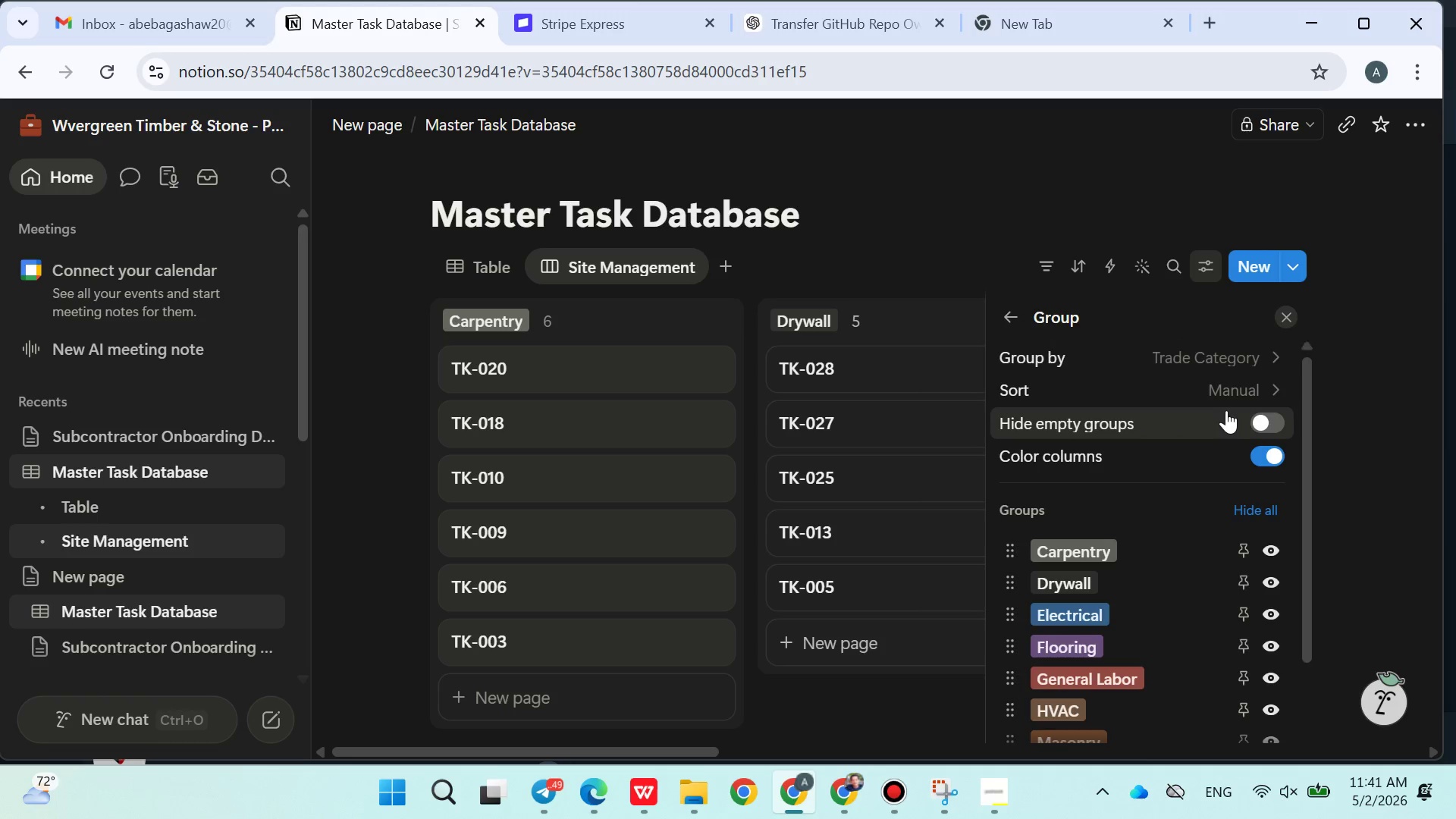 
left_click([1242, 355])
 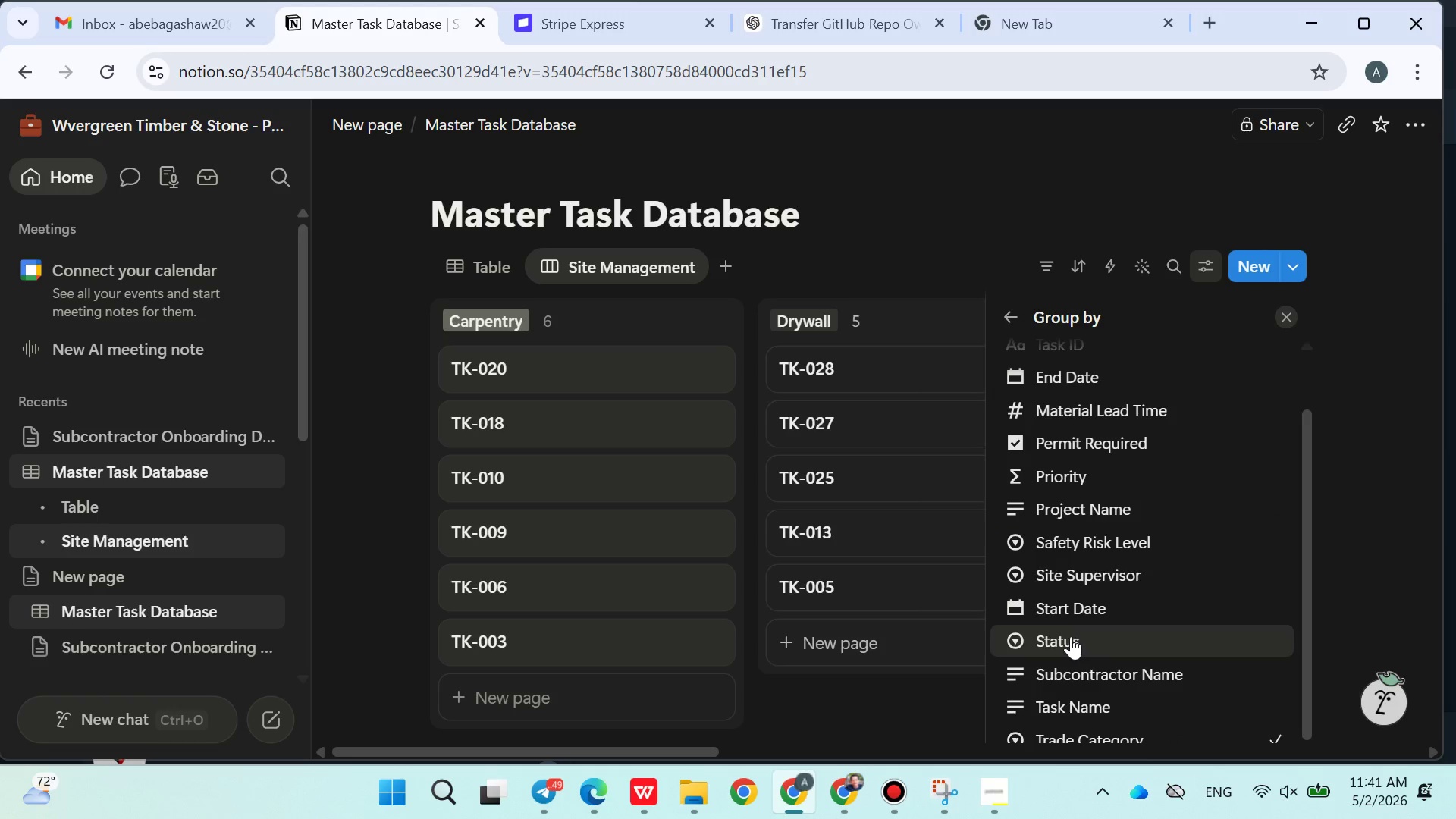 
left_click([1056, 637])
 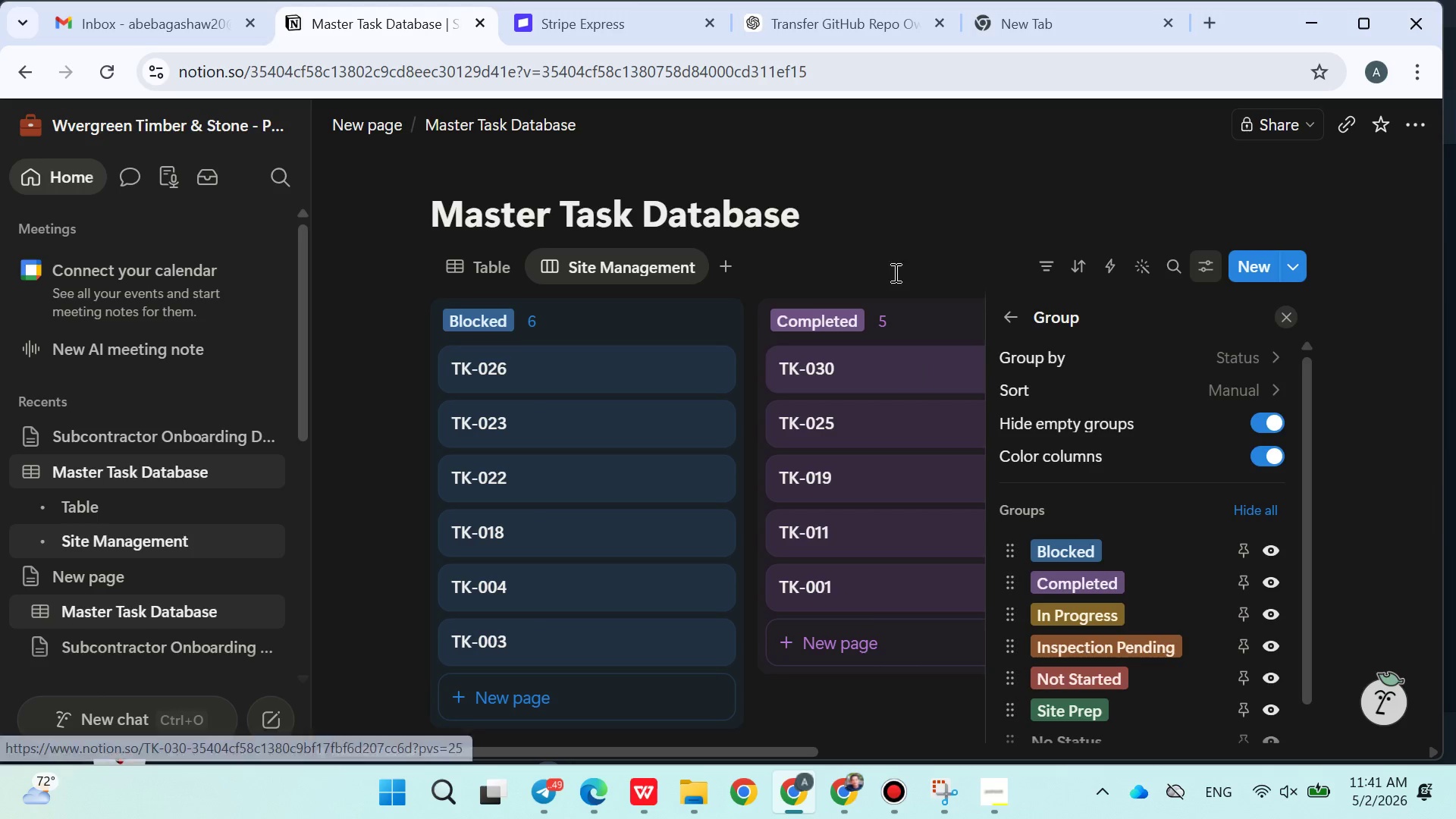 
left_click([902, 244])
 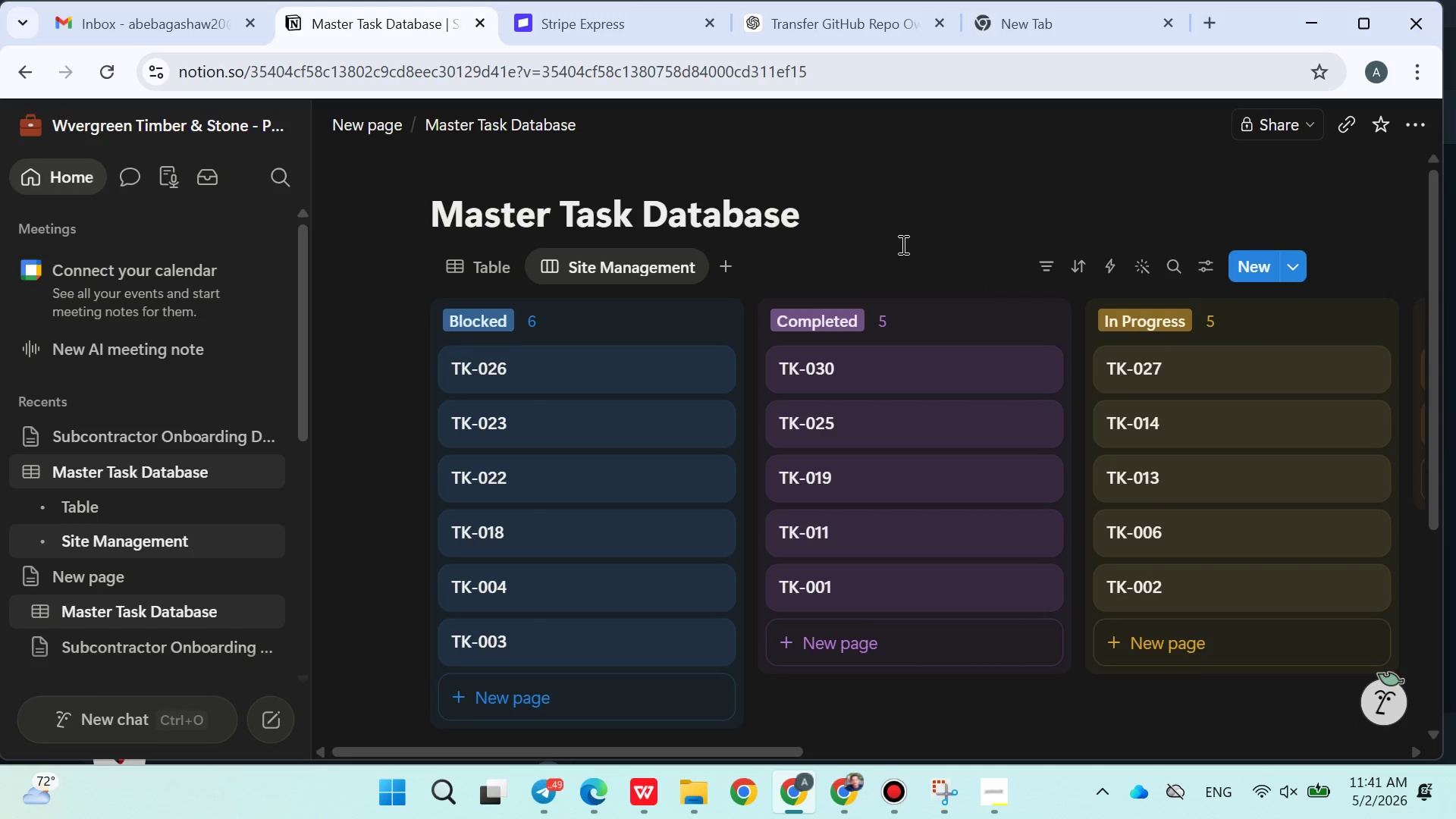 
wait(8.59)
 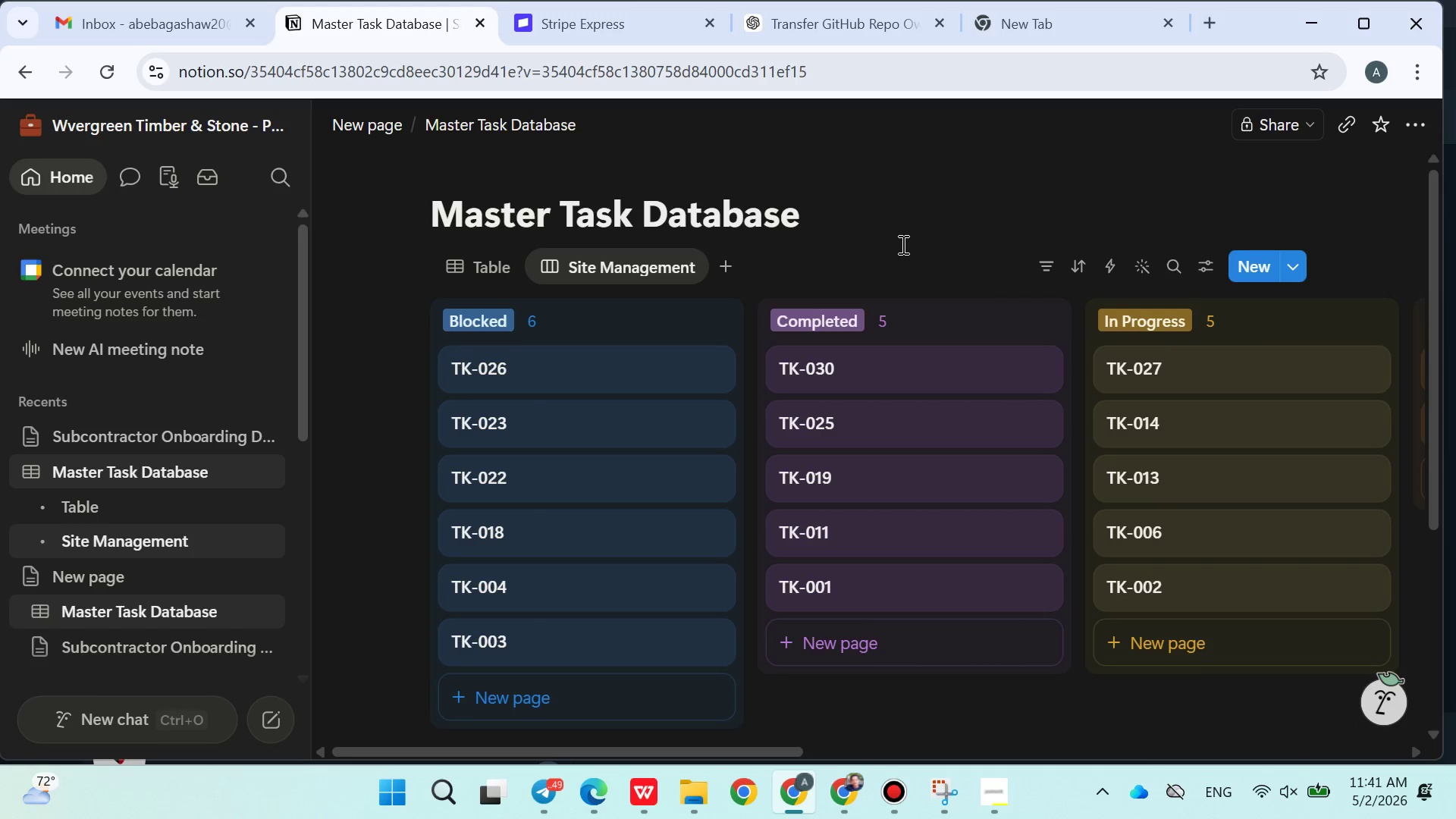 
left_click([987, 799])